 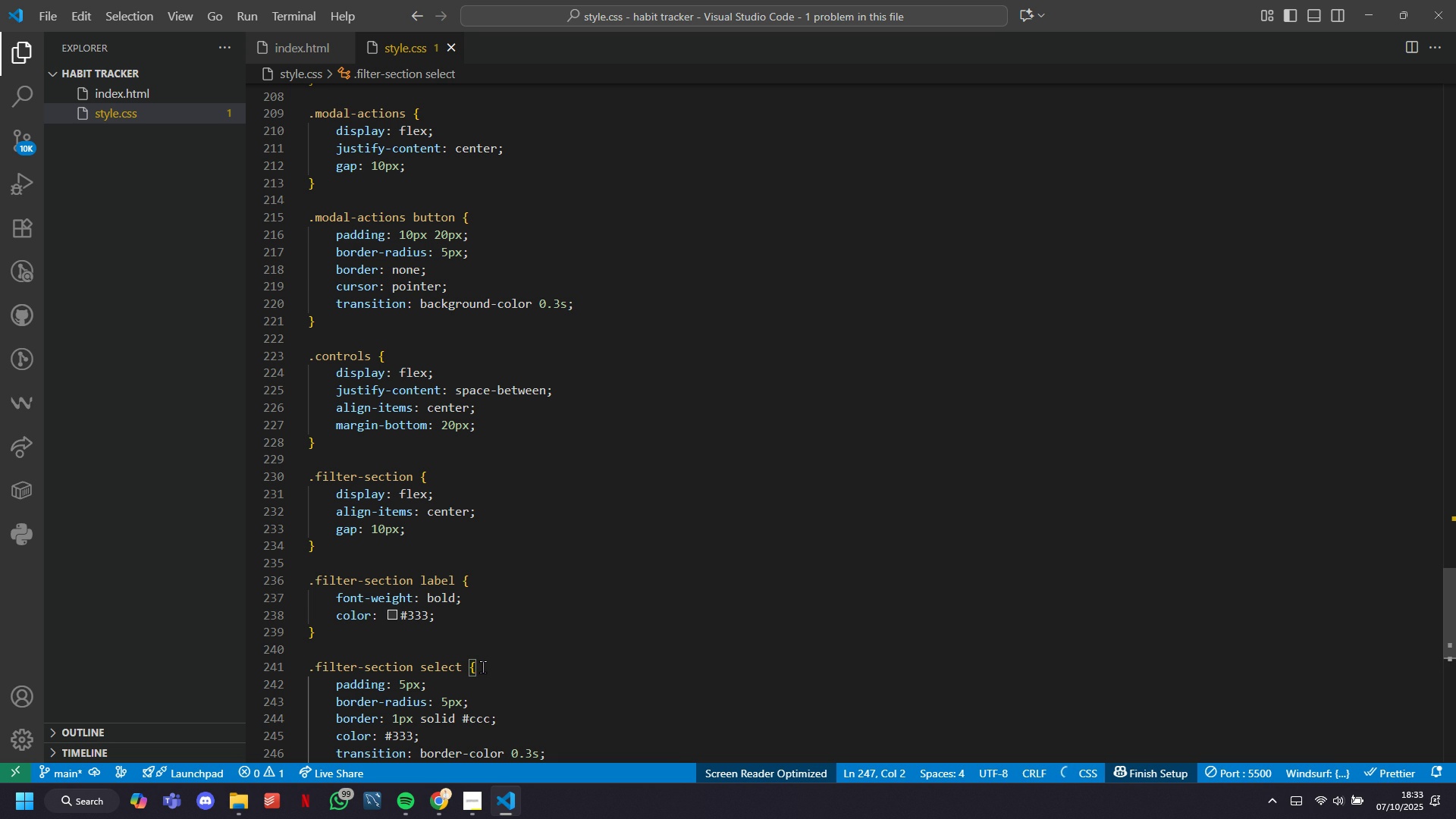 
key(Enter)
 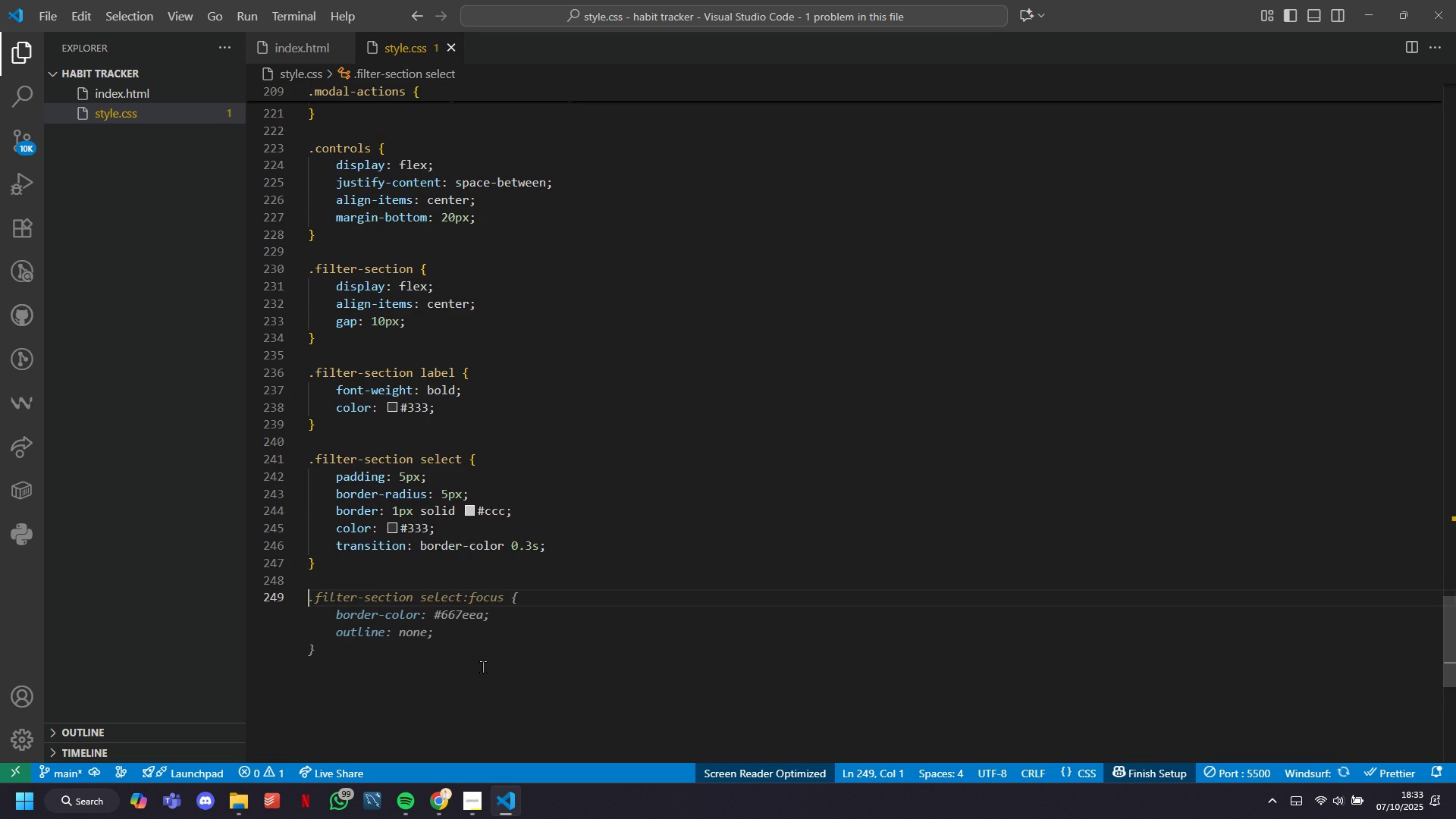 
key(Enter)
 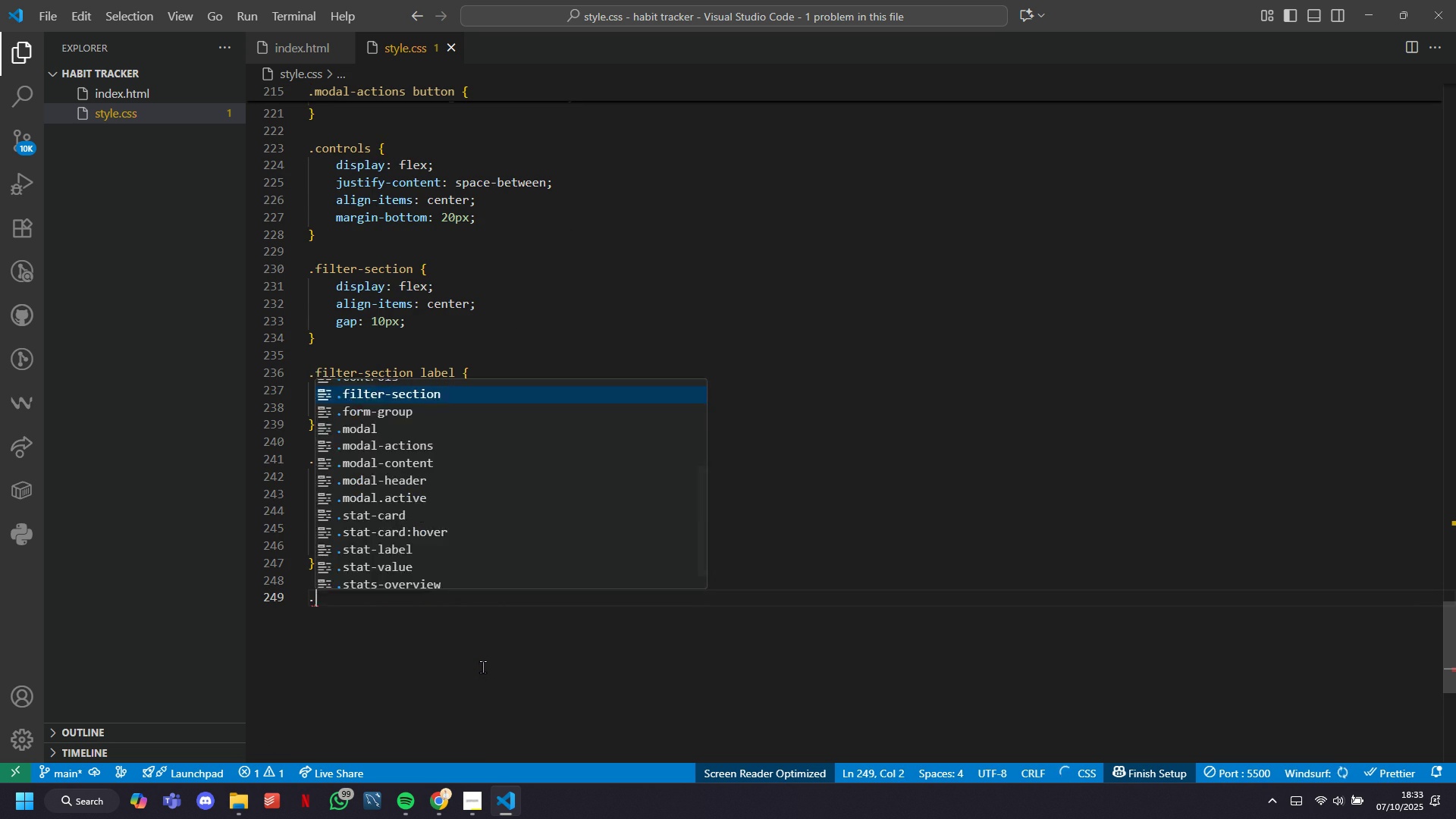 
type(view)
 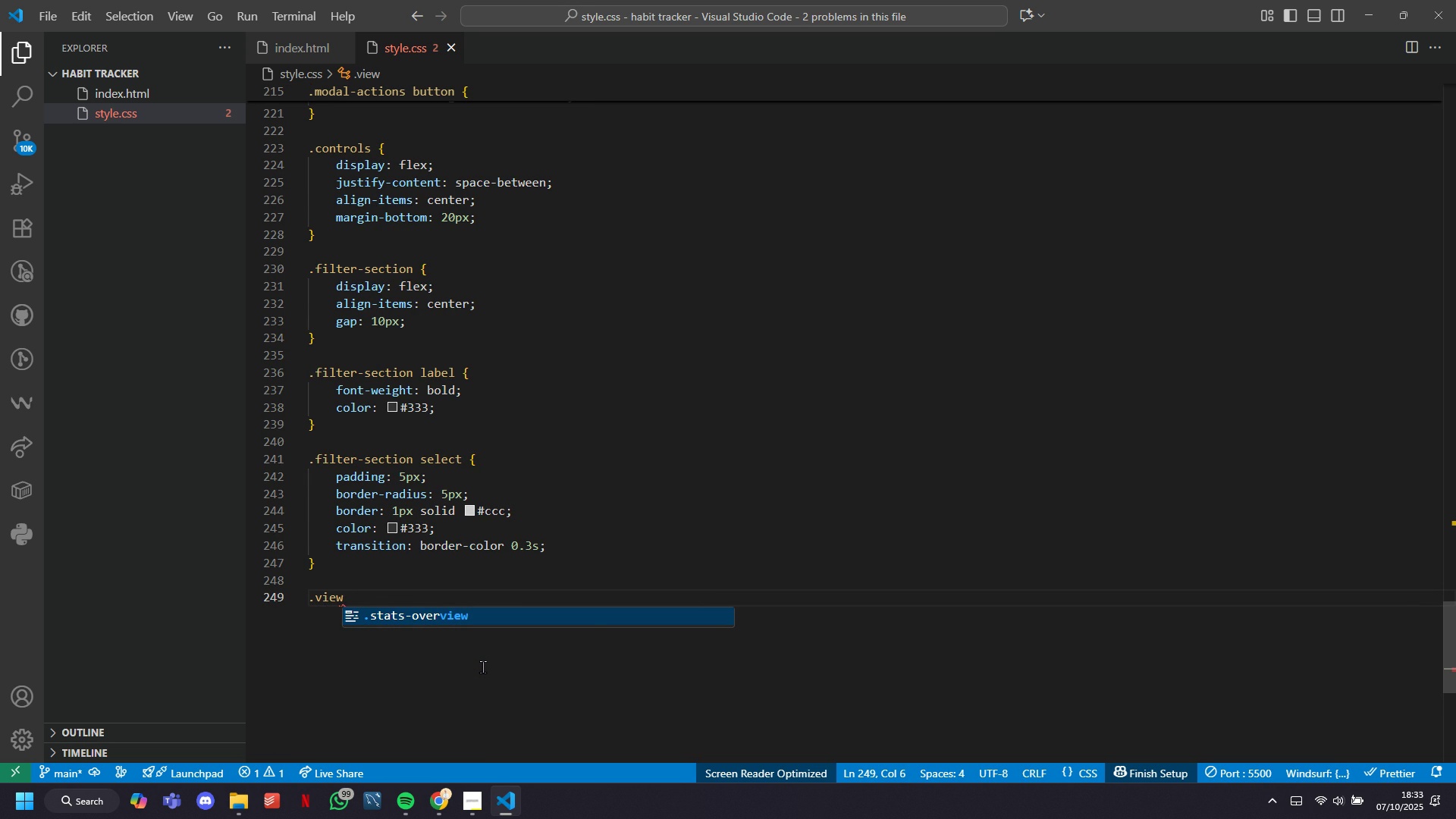 
wait(12.69)
 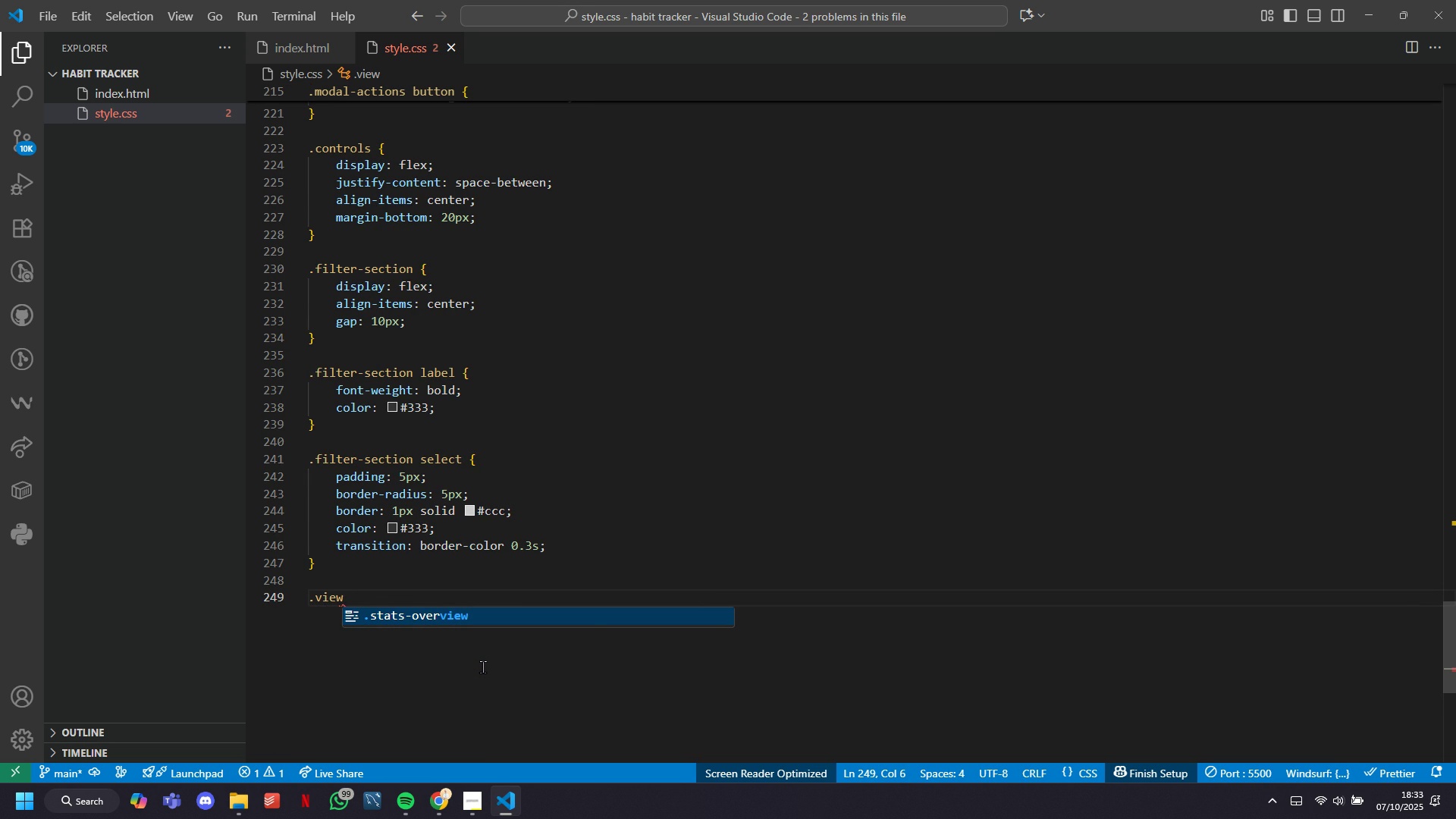 
type(-toggle [)